 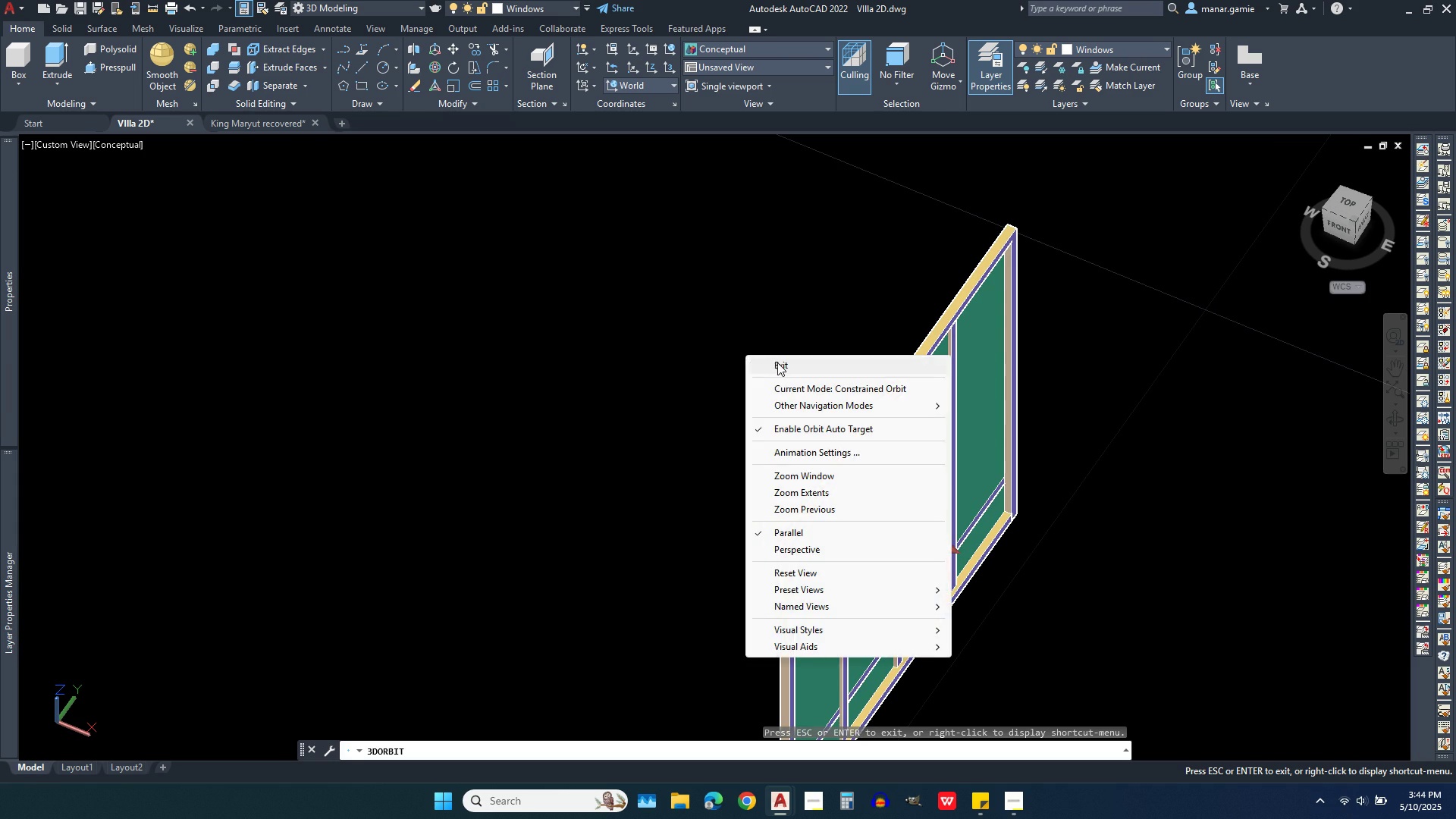 
left_click([1037, 225])
 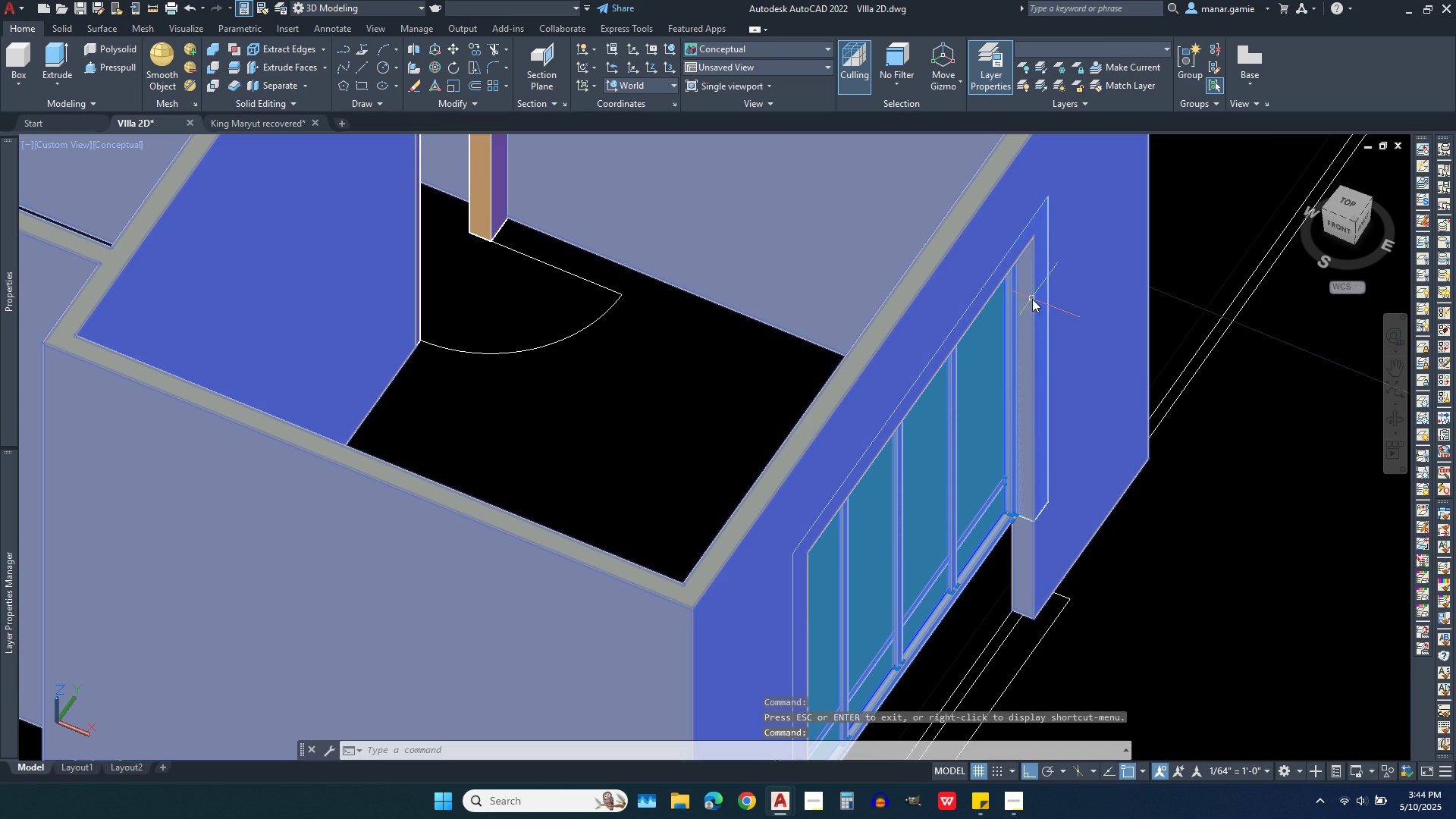 
key(Escape)
 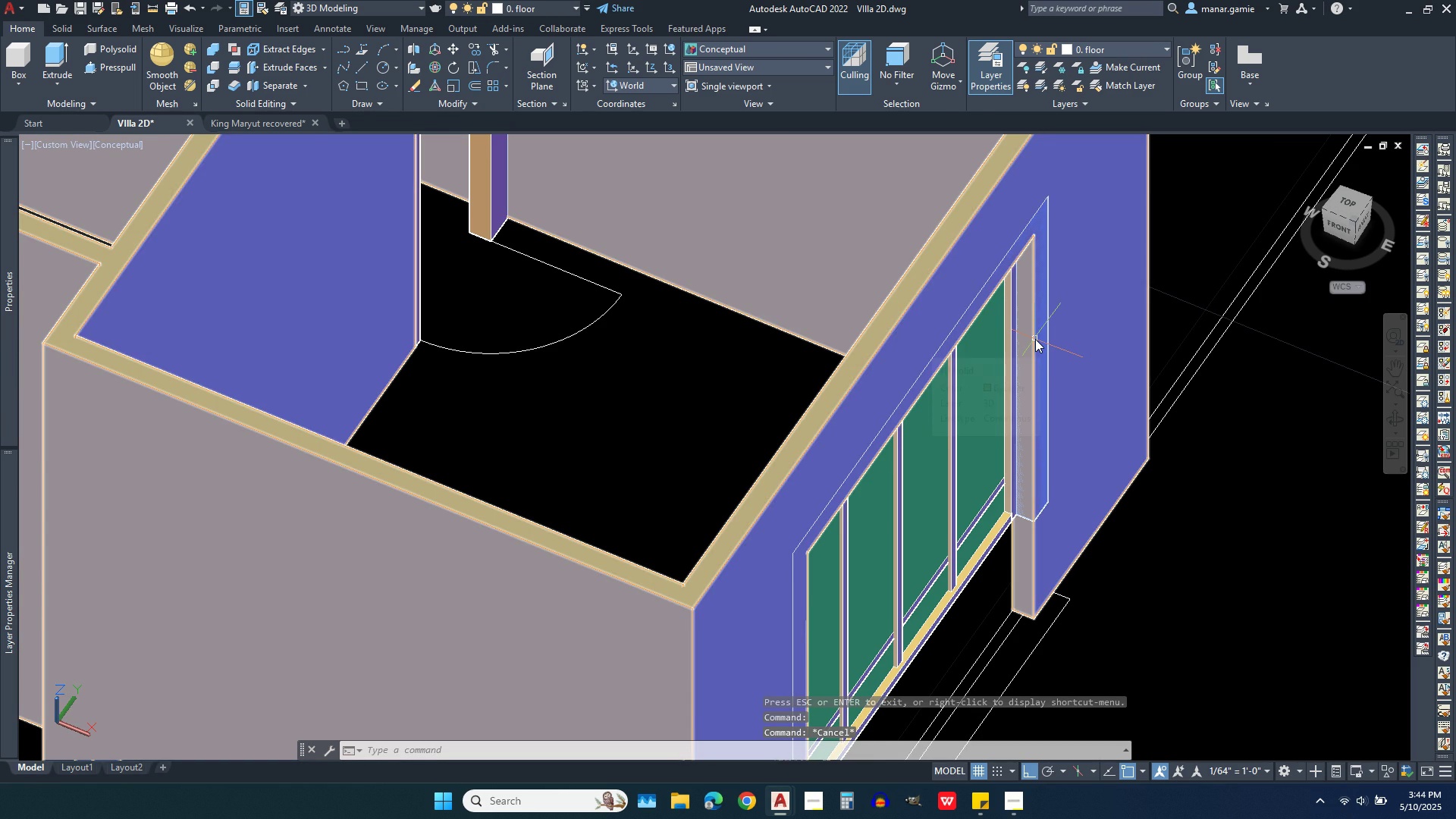 
left_click([1035, 339])
 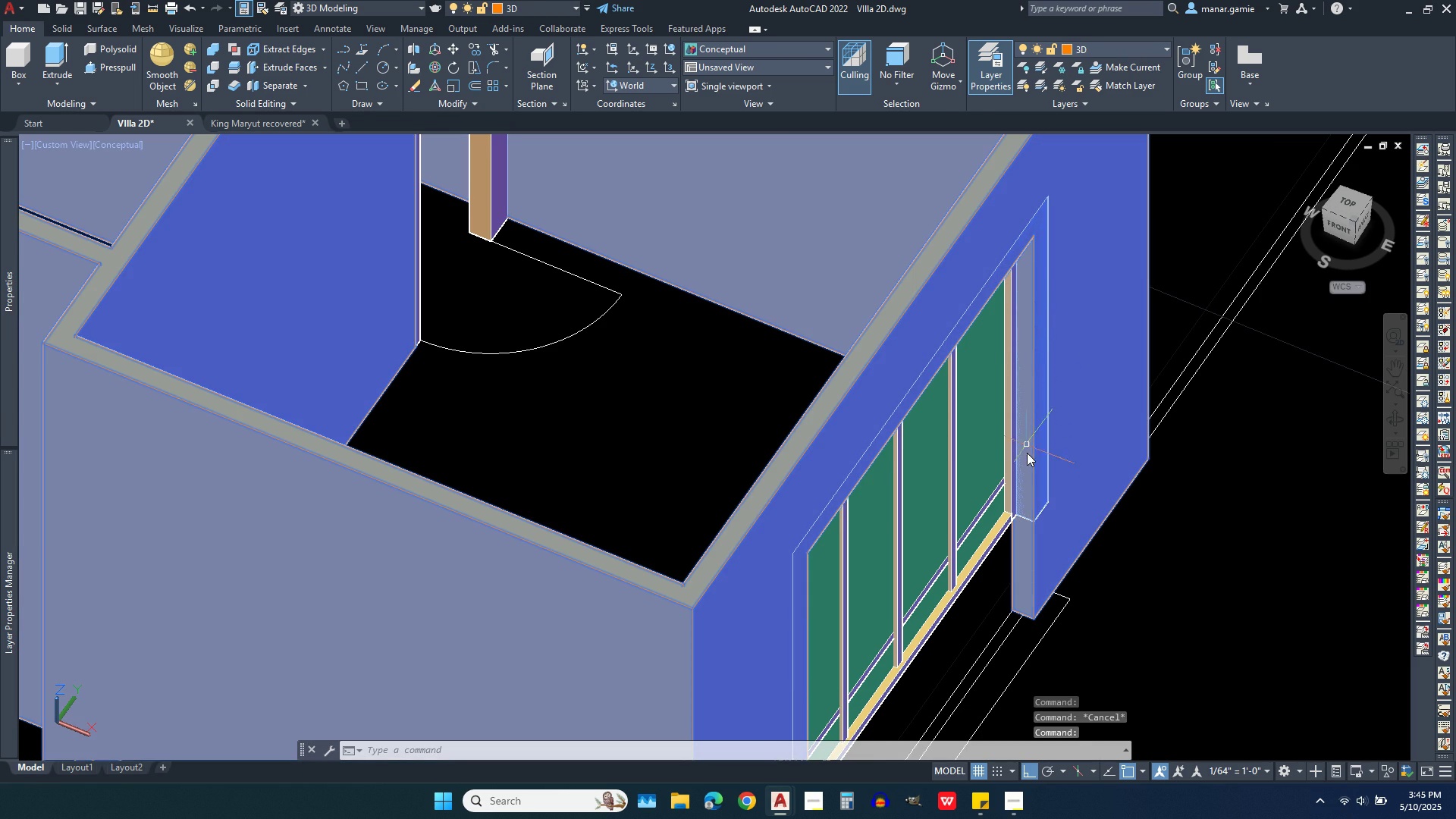 
key(Escape)
 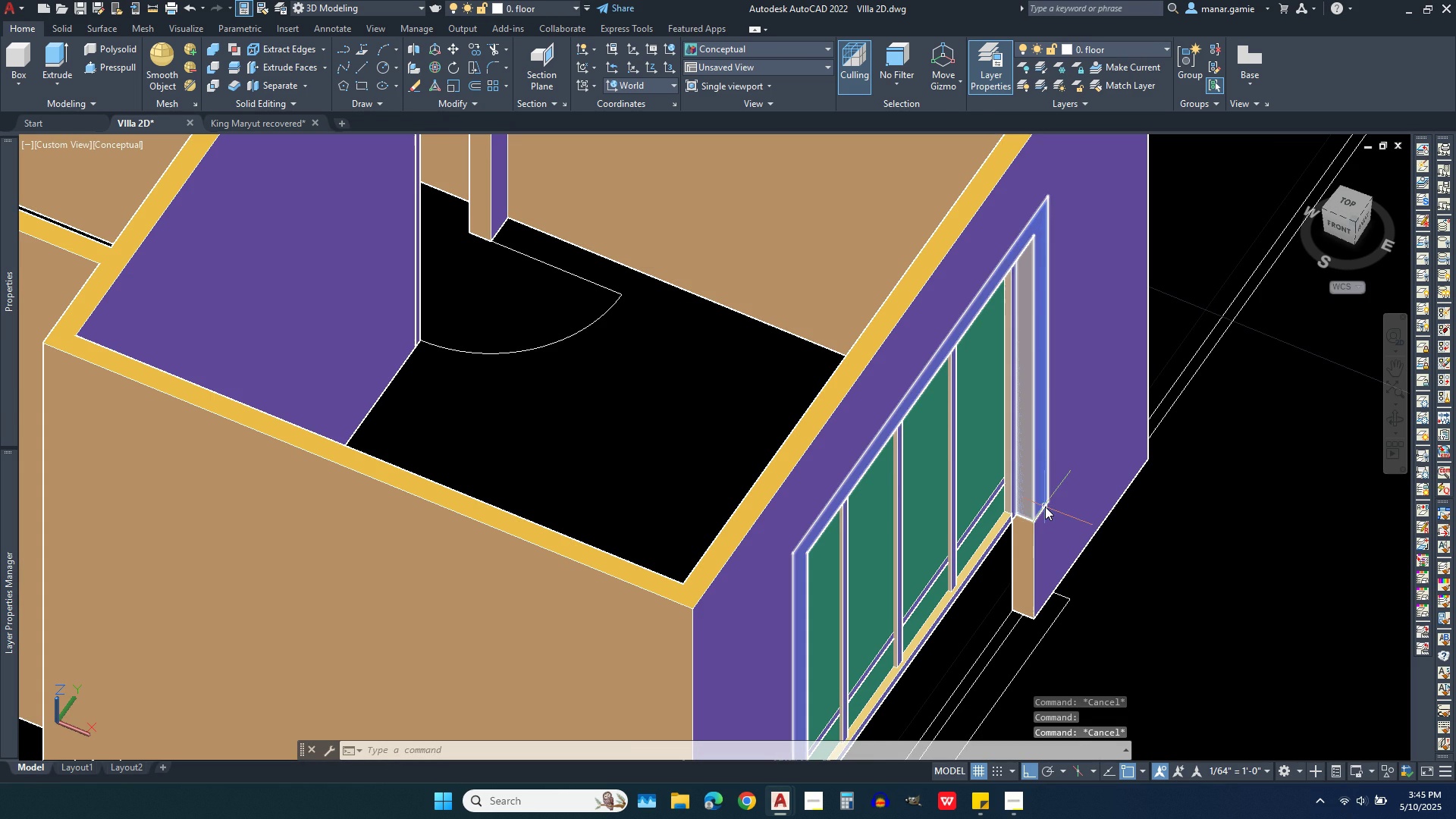 
left_click([1045, 507])
 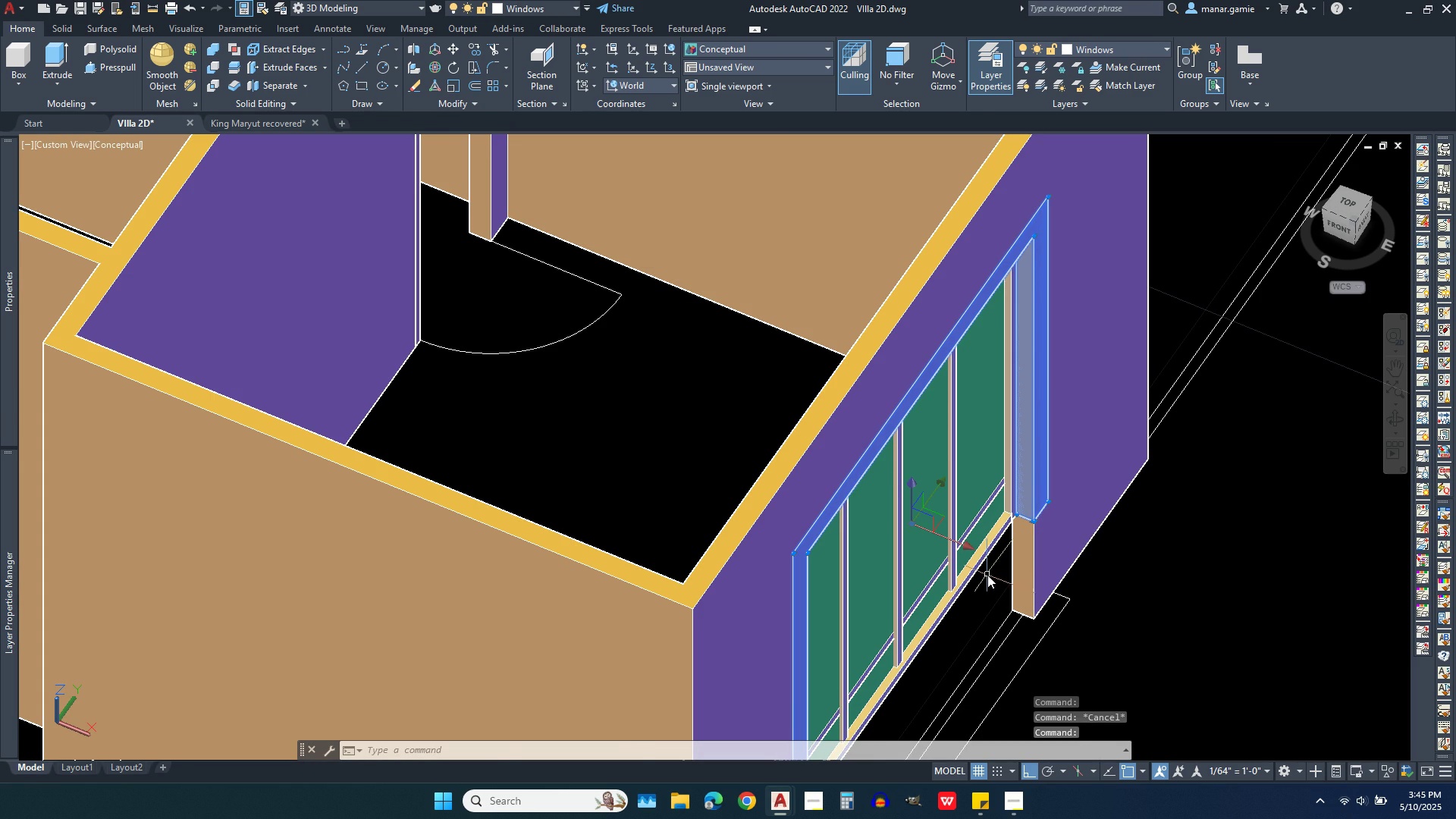 
left_click([987, 575])